 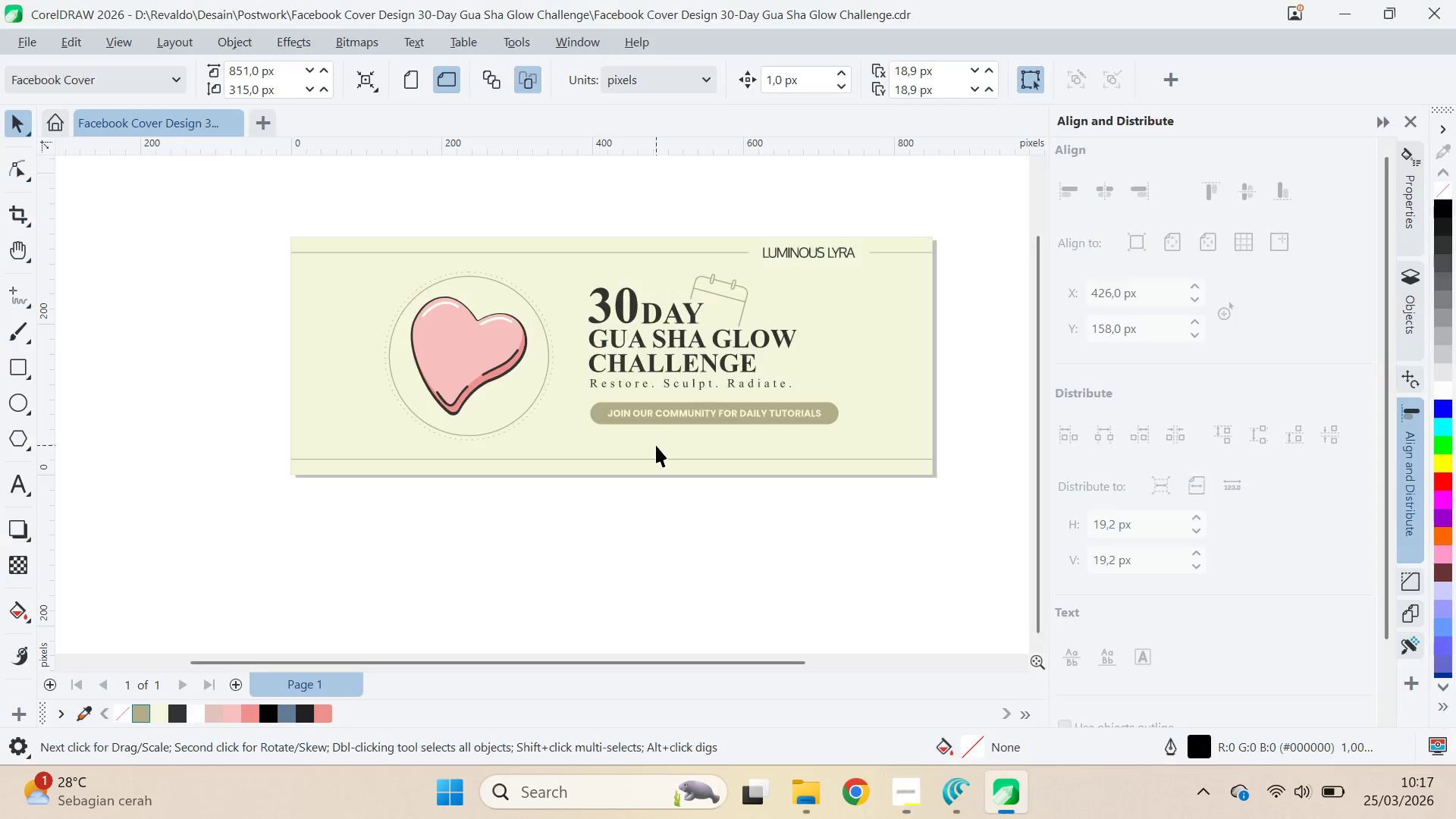 
key(Control+E)
 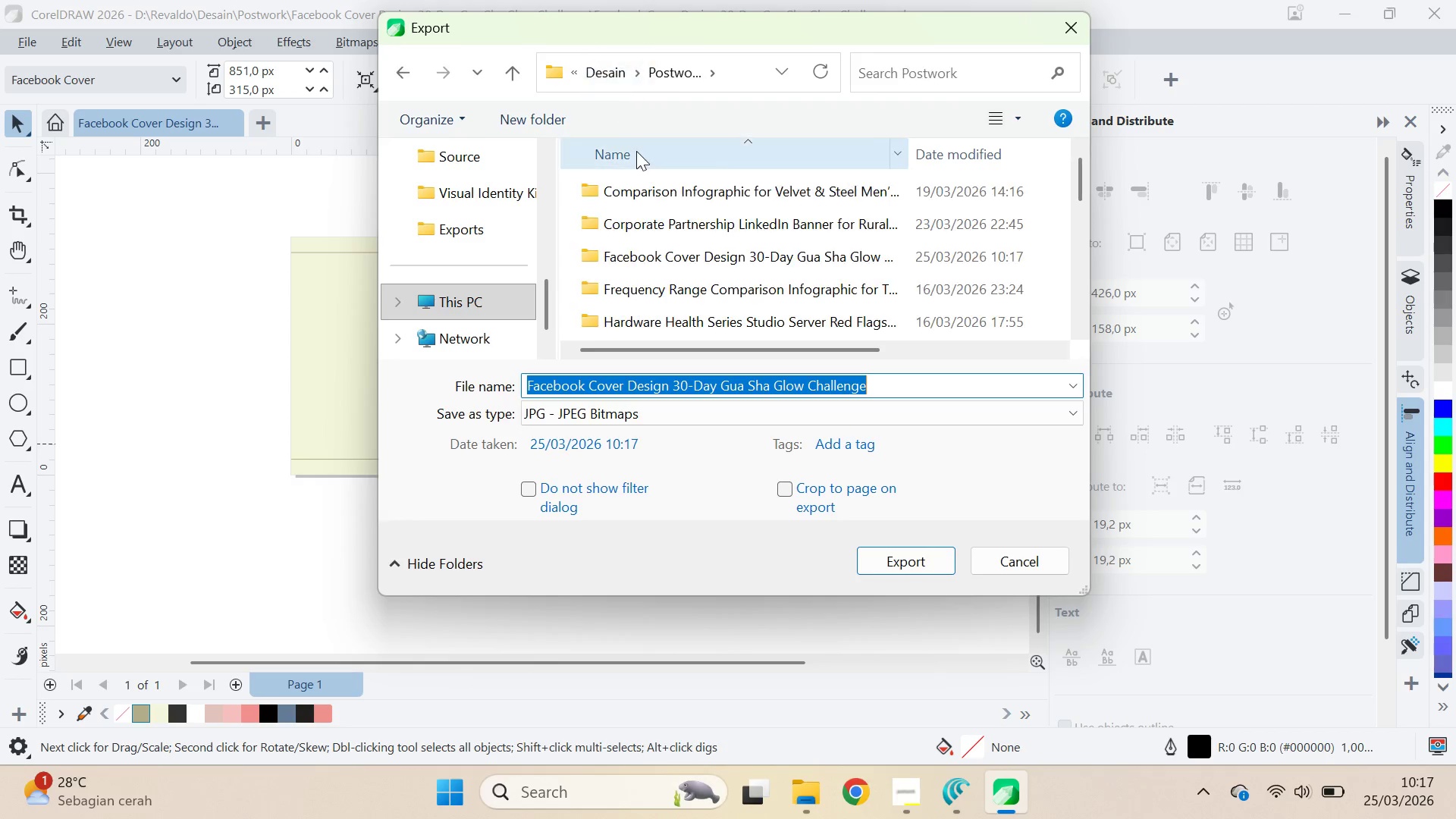 
double_click([679, 250])
 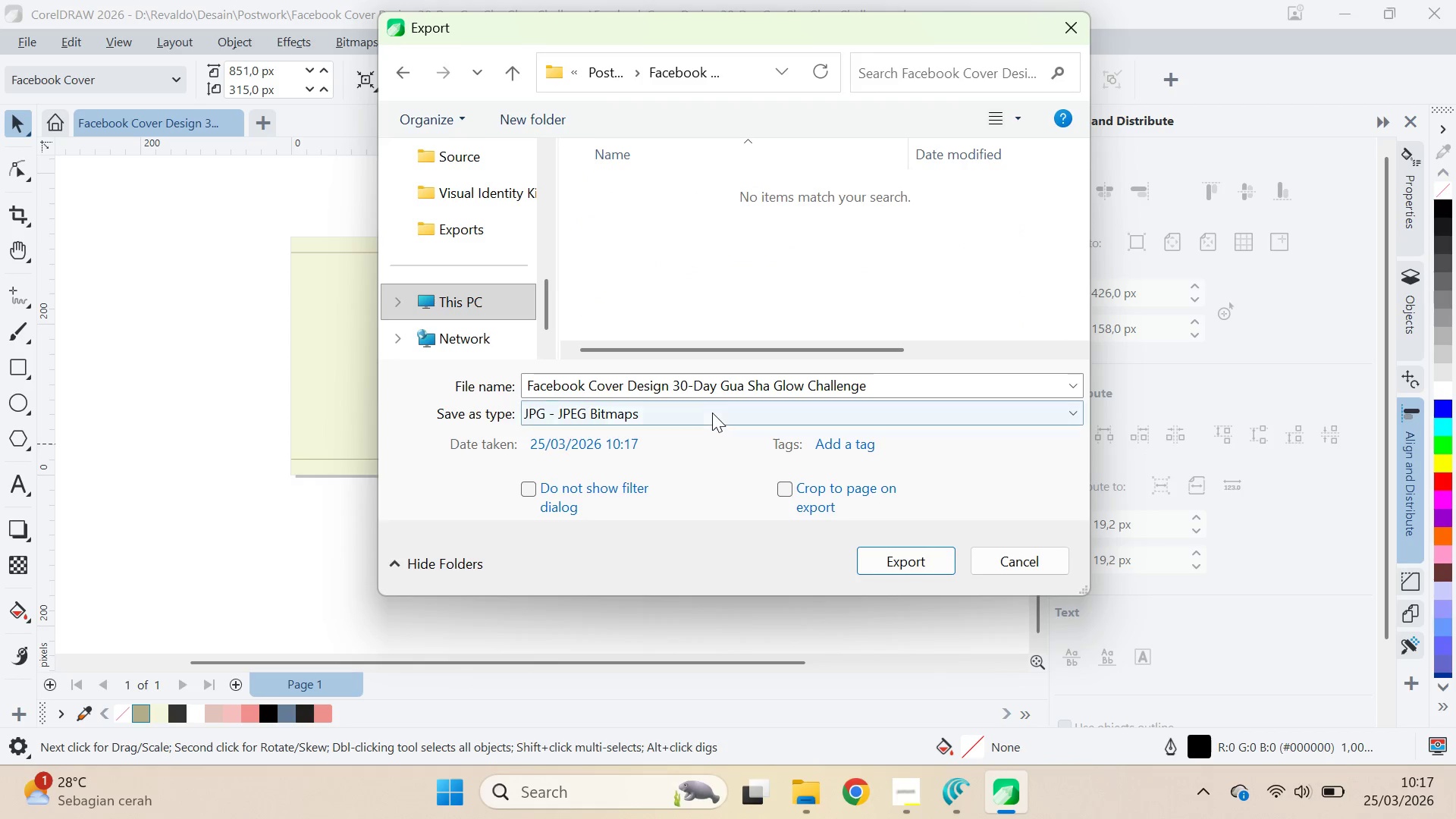 
left_click([712, 413])
 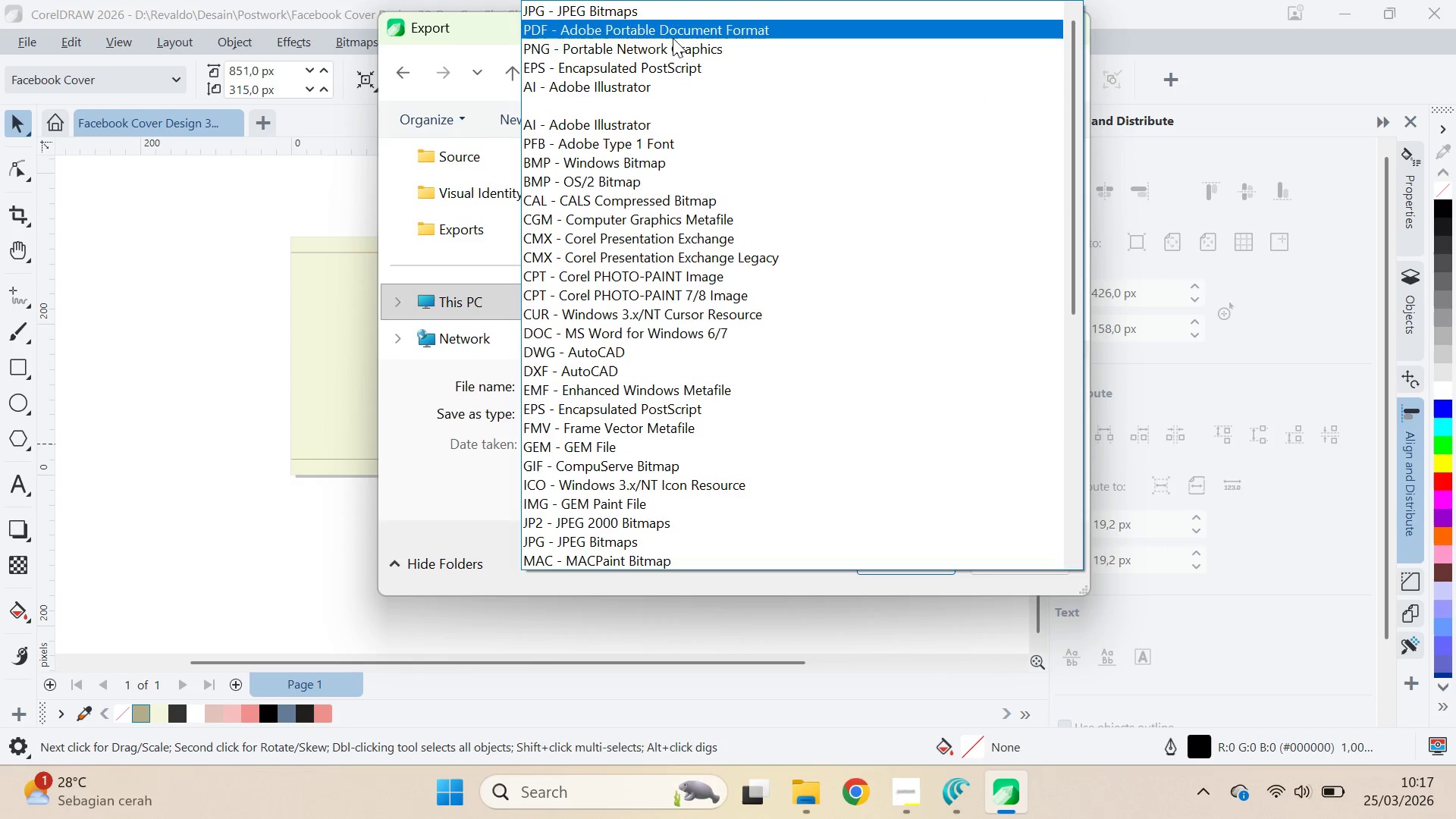 
left_click([673, 39])
 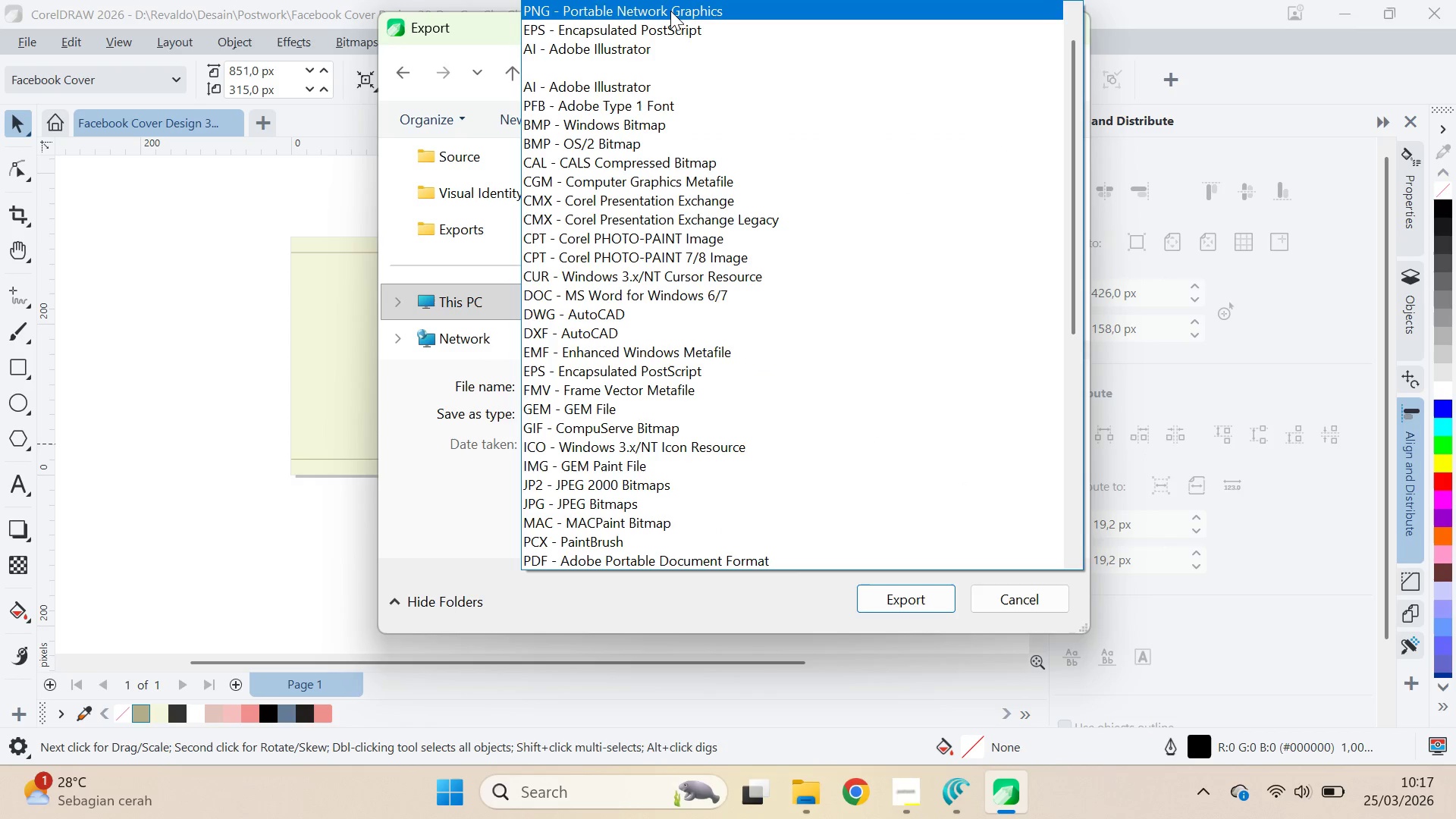 
scroll: coordinate [672, 42], scroll_direction: up, amount: 1.0
 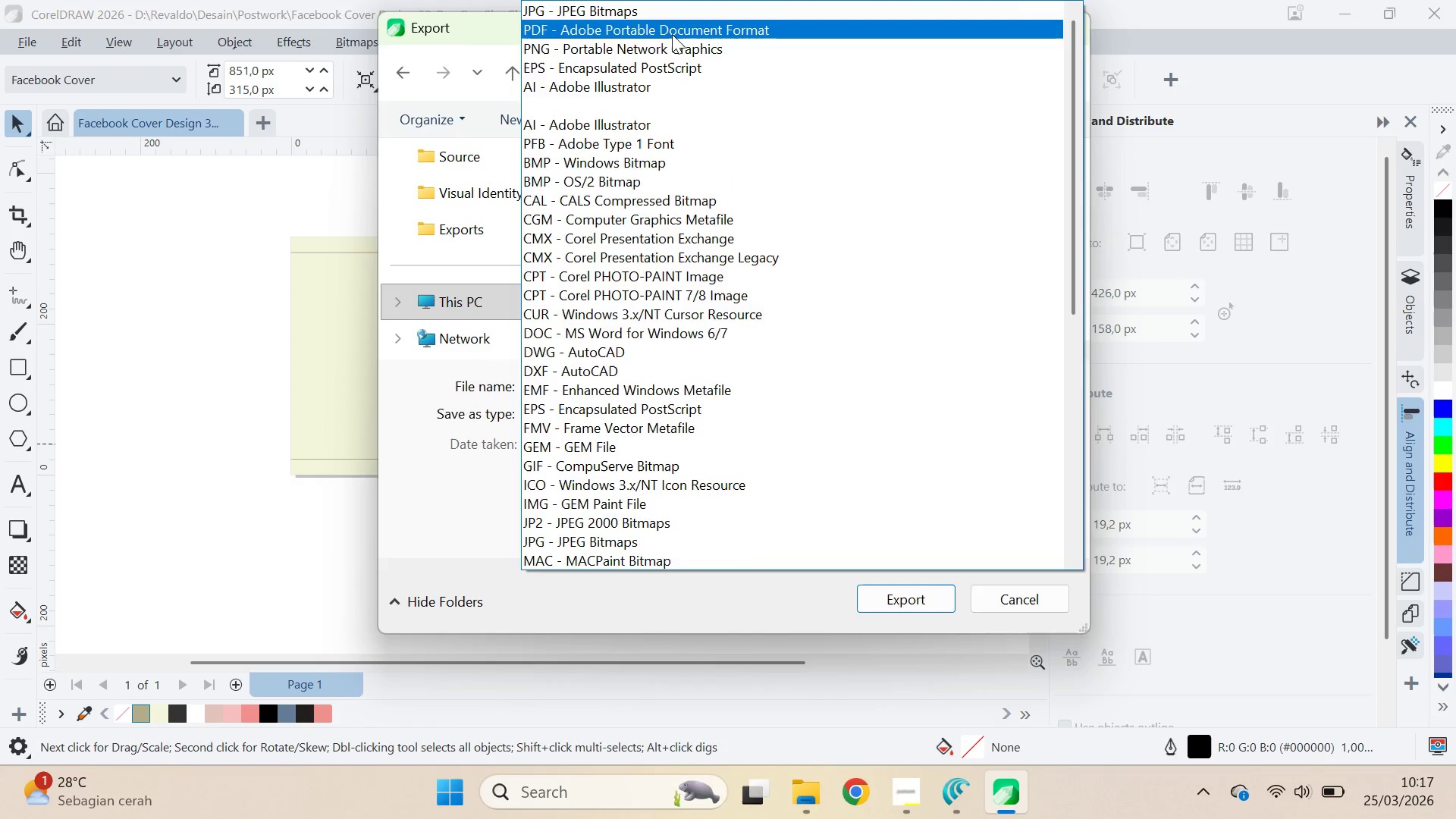 
left_click([673, 30])
 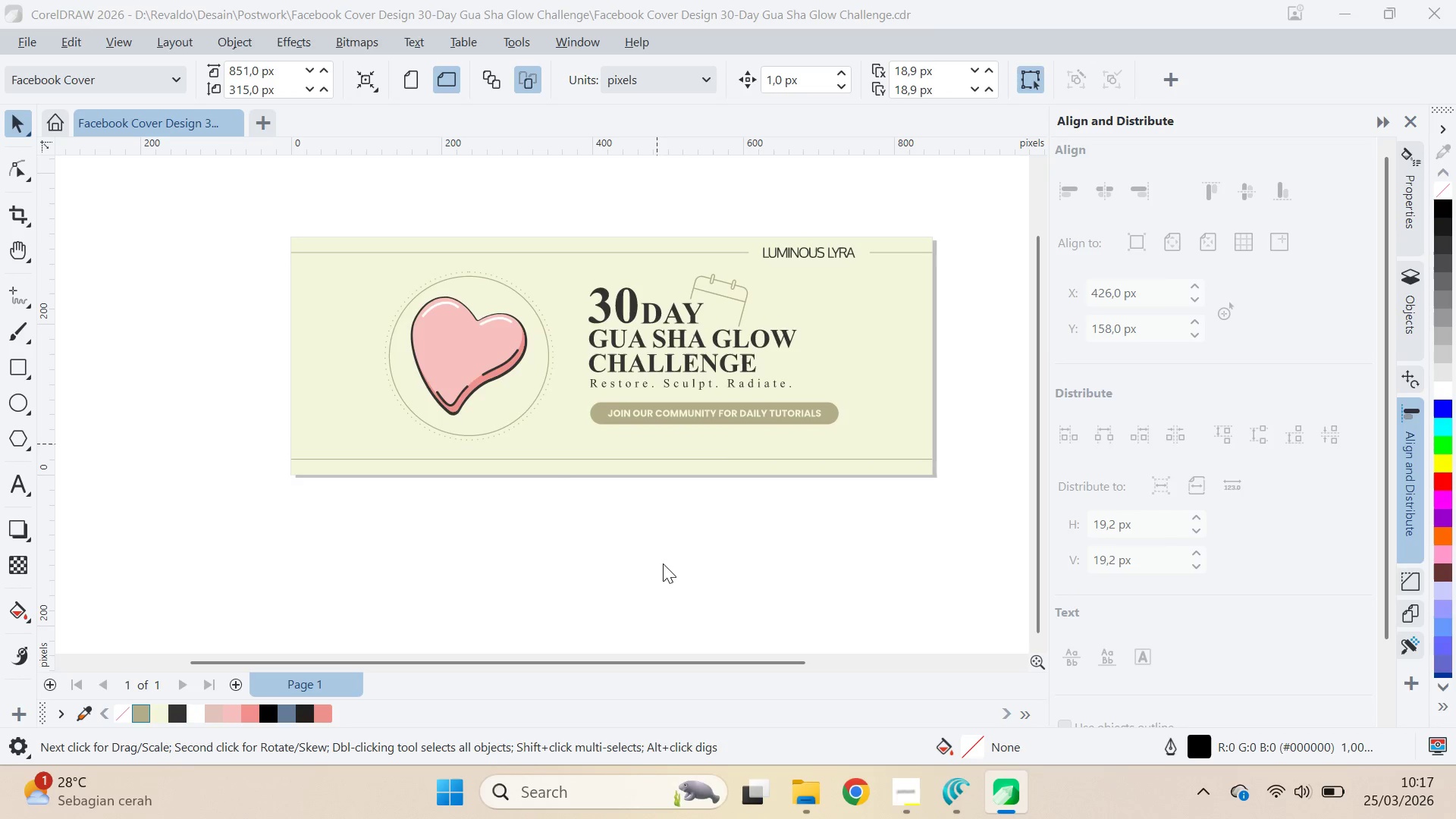 
wait(5.08)
 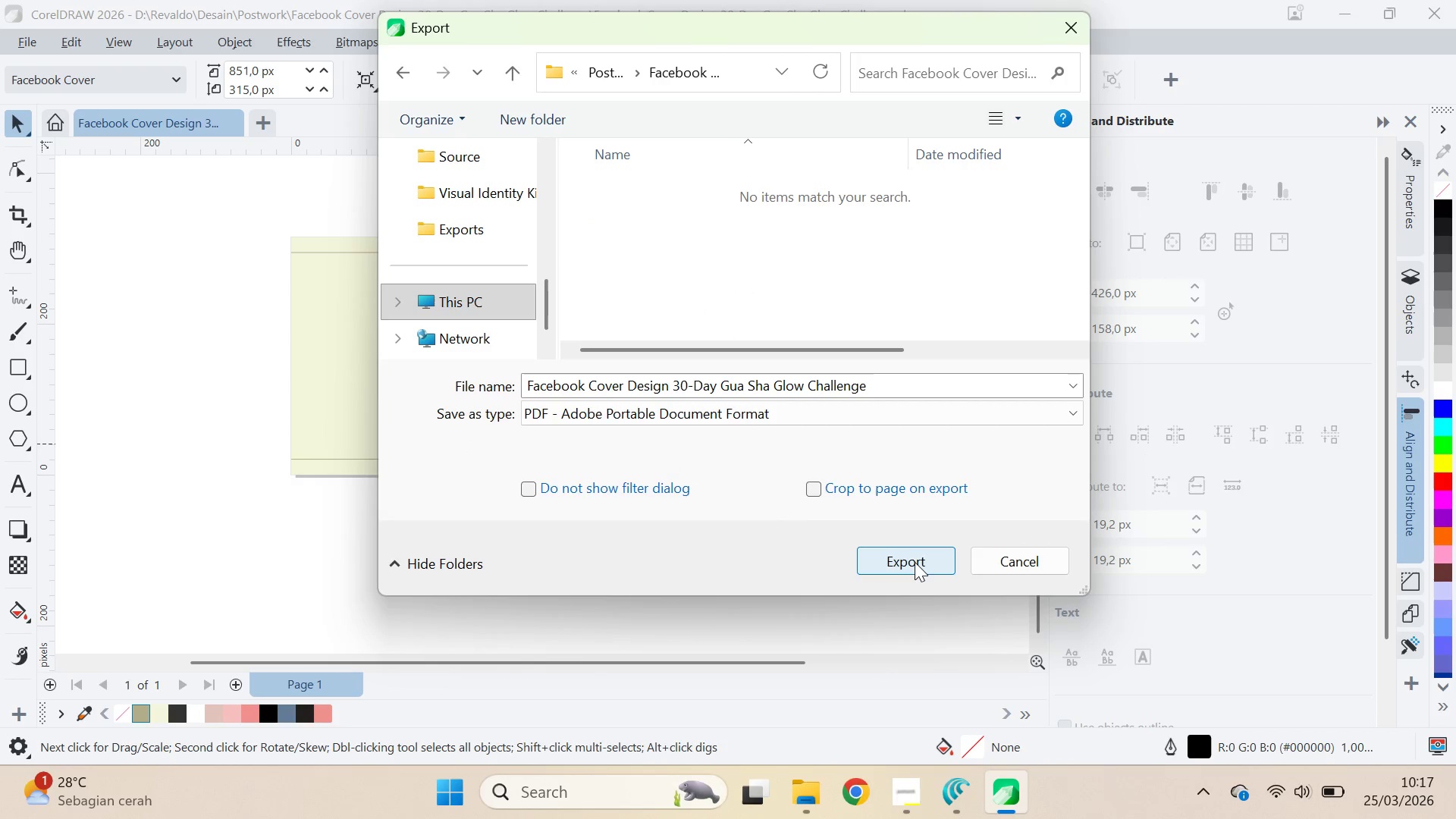 
key(Control+E)
 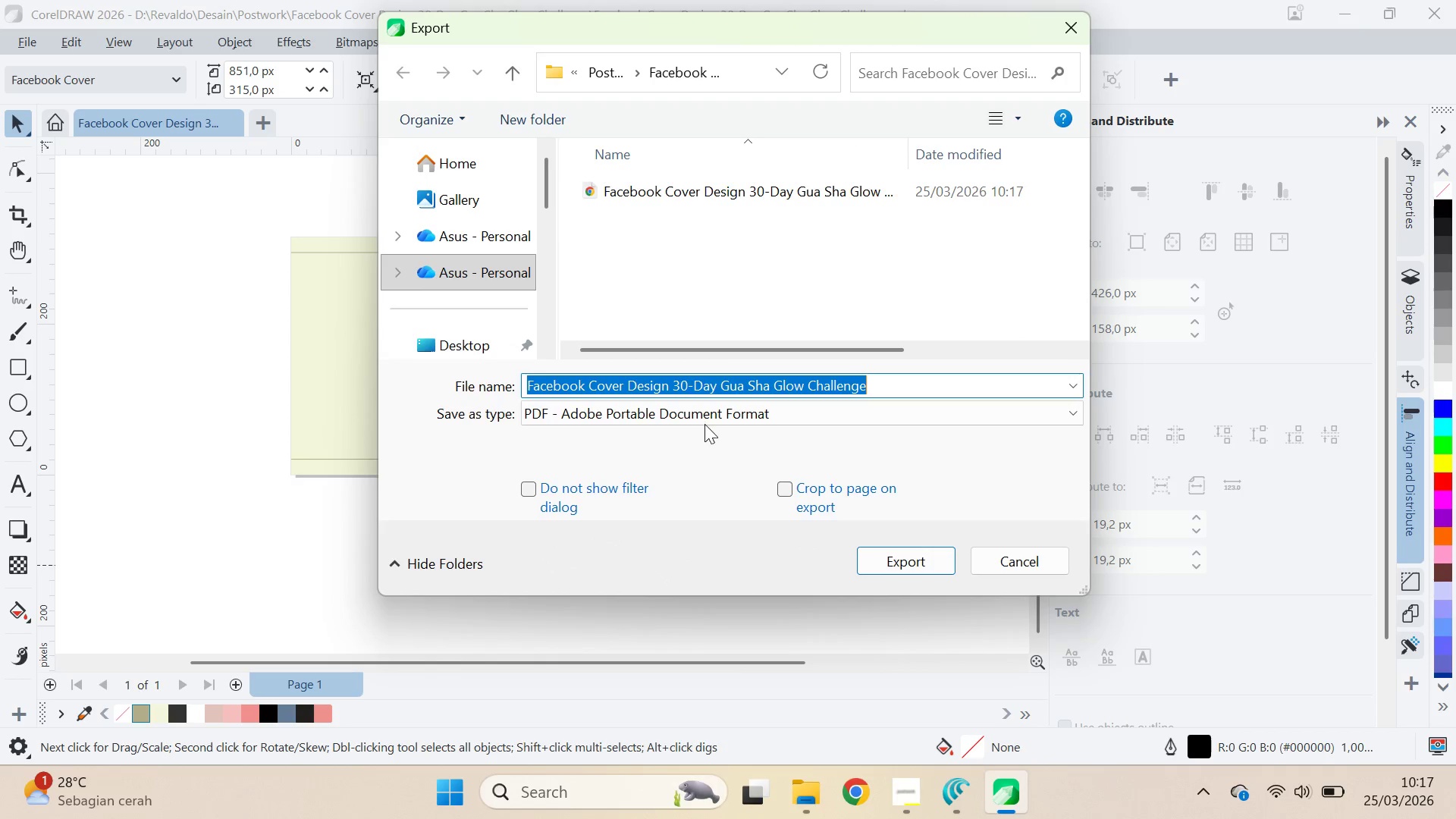 
left_click([707, 421])
 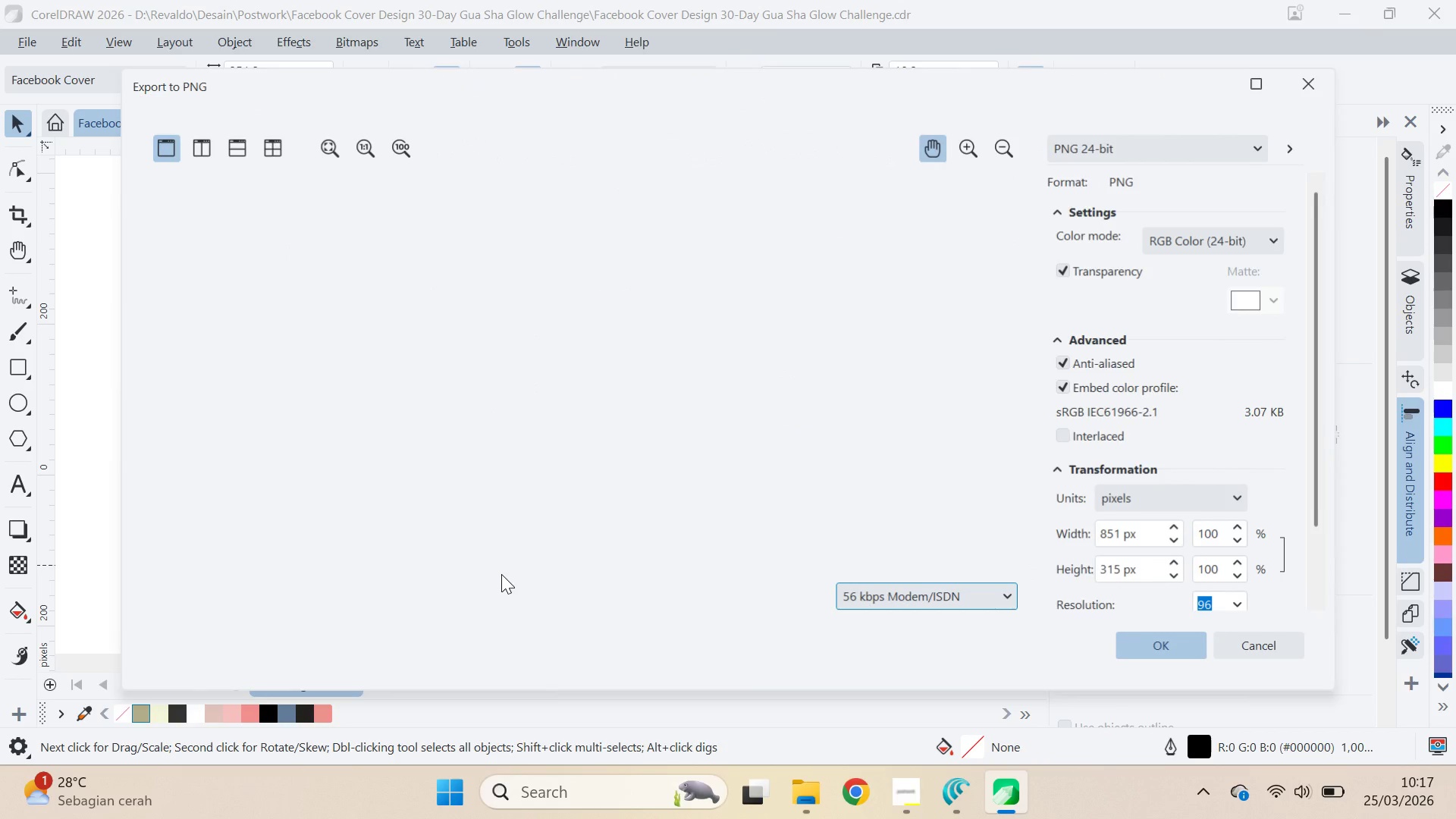 
left_click_drag(start_coordinate=[1313, 446], to_coordinate=[1288, 551])
 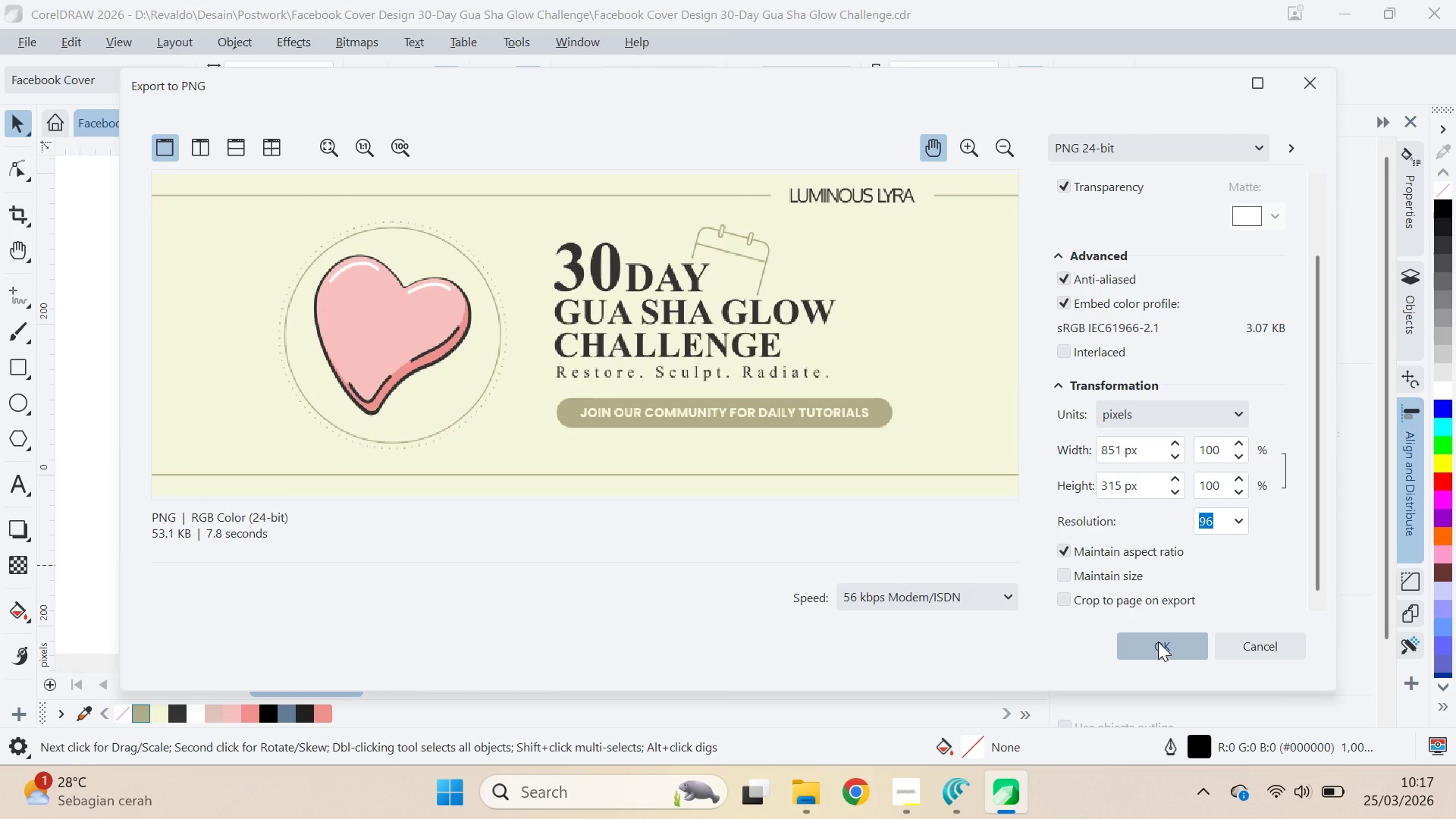 
left_click([1158, 642])
 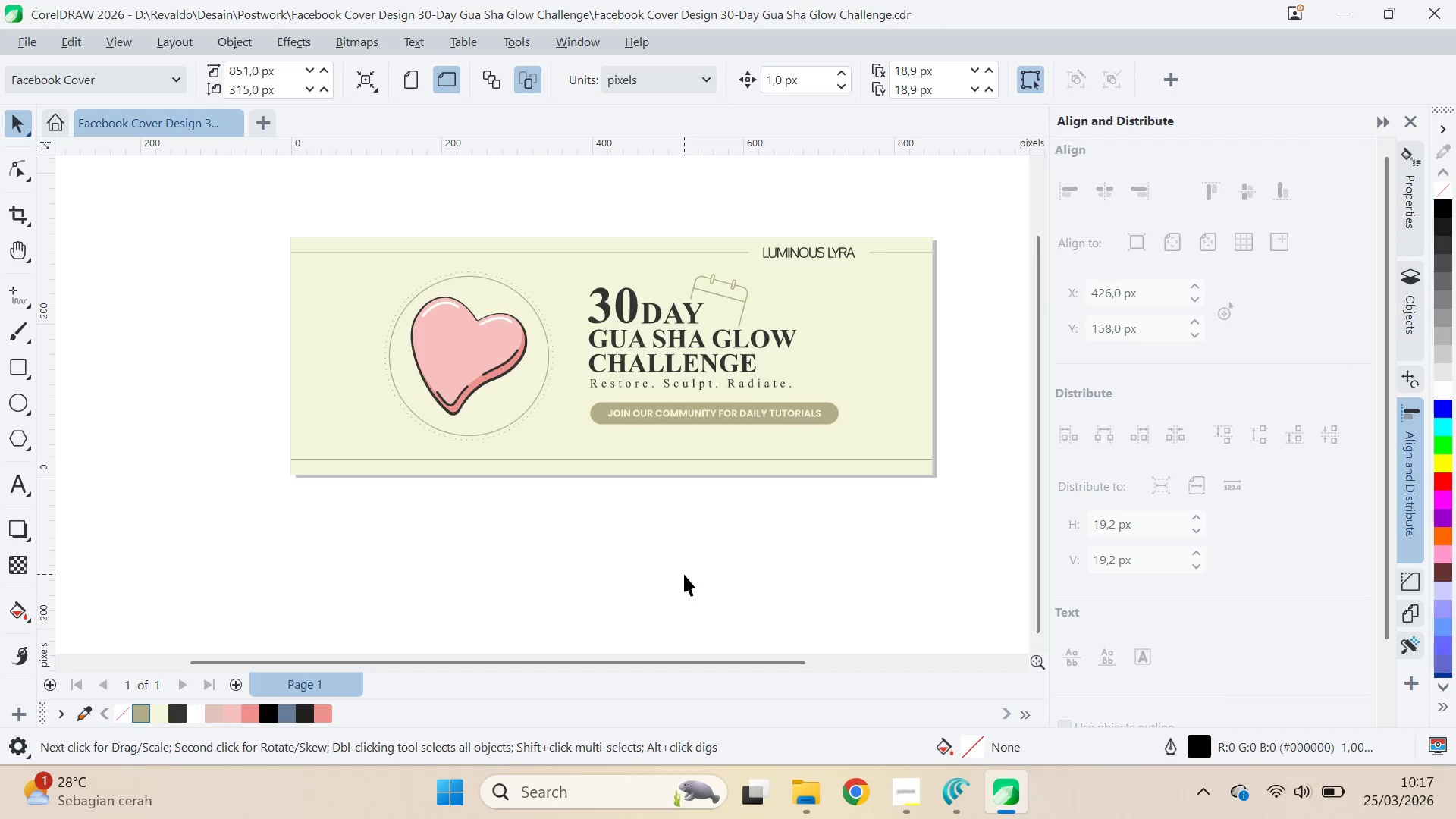 
left_click([684, 573])
 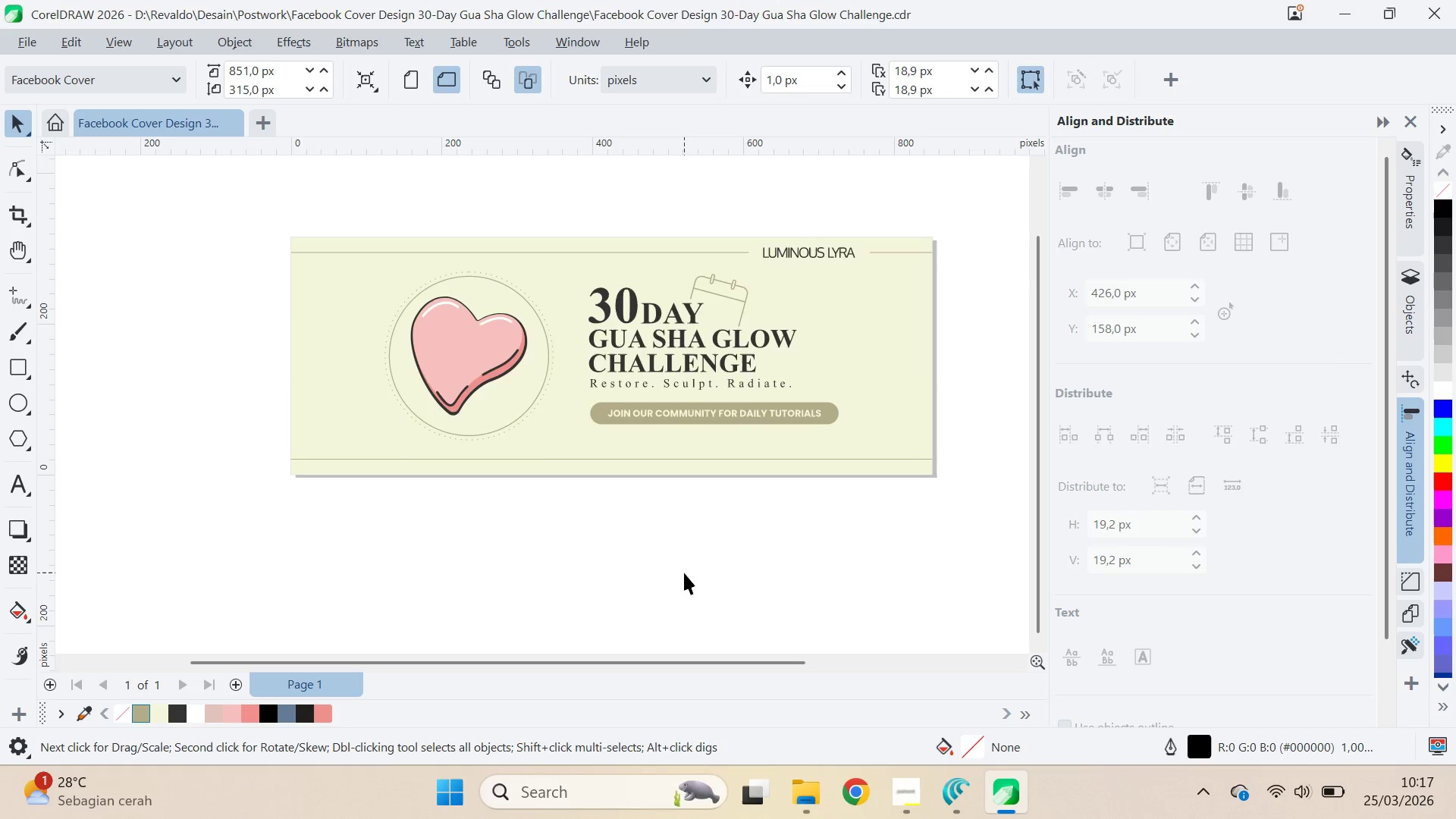 
key(Alt+Tab)